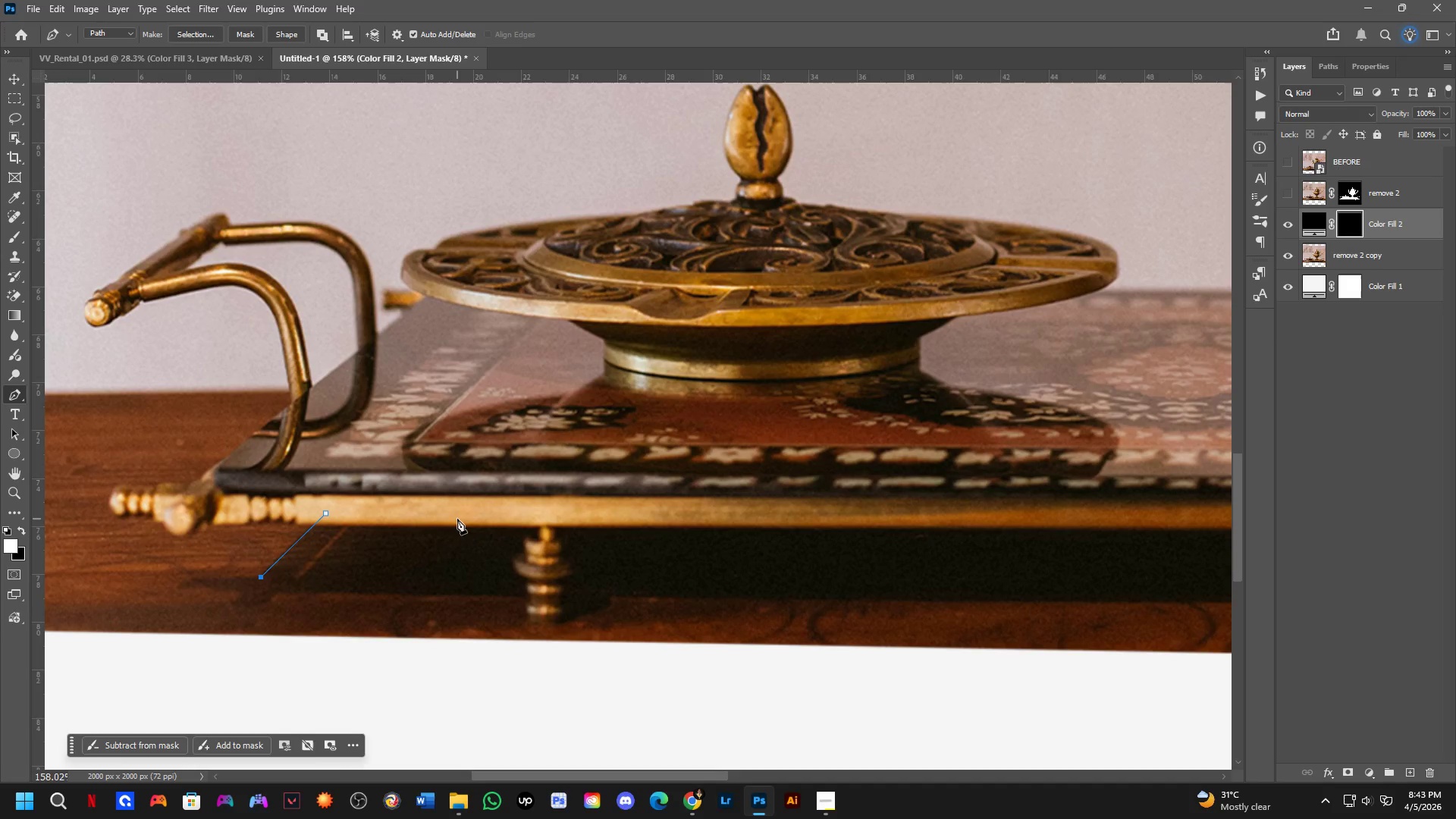 
scroll: coordinate [378, 555], scroll_direction: up, amount: 3.0
 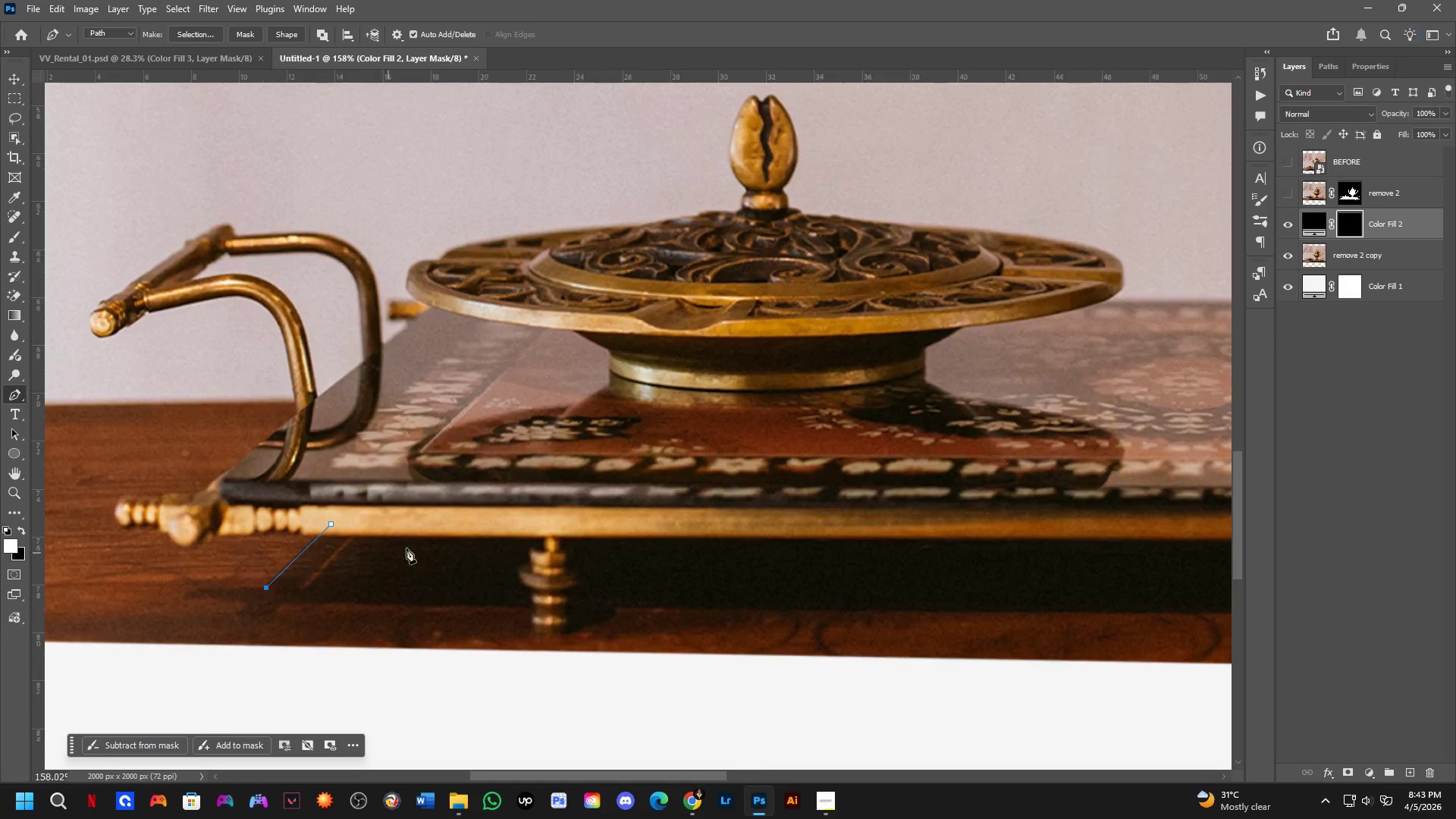 
key(Alt+AltLeft)
 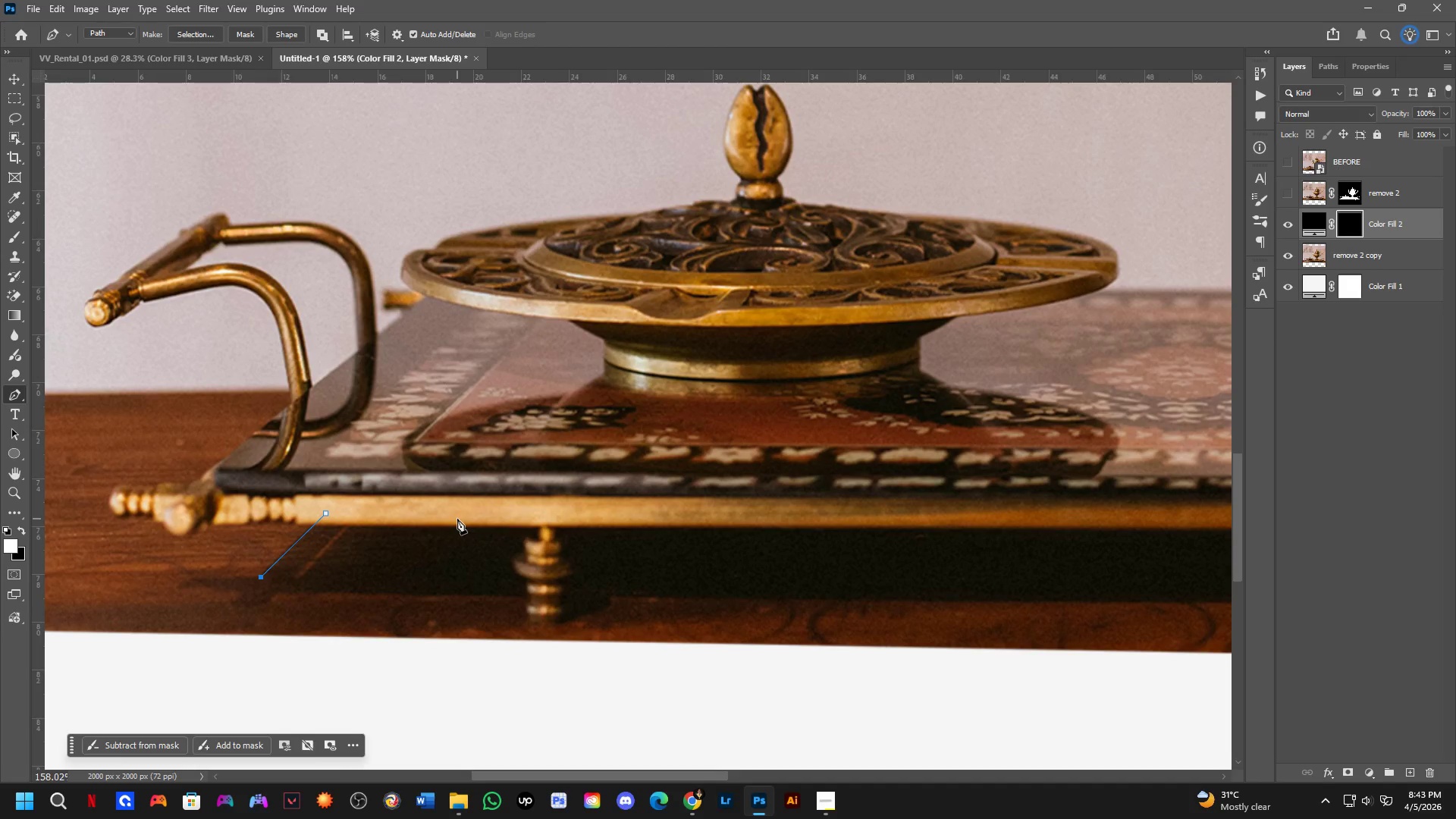 
key(Alt+Tab)